 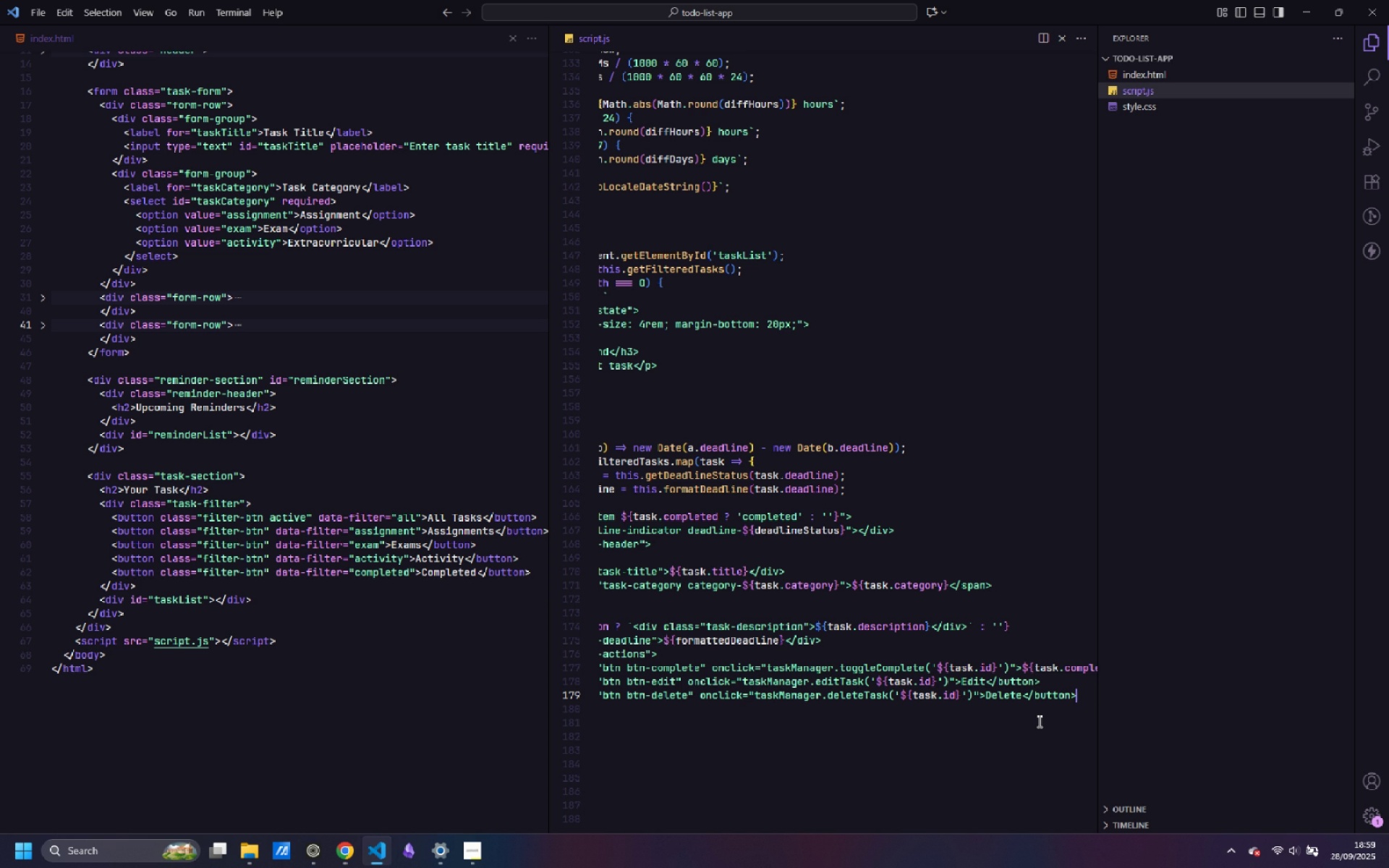 
key(ArrowRight)
 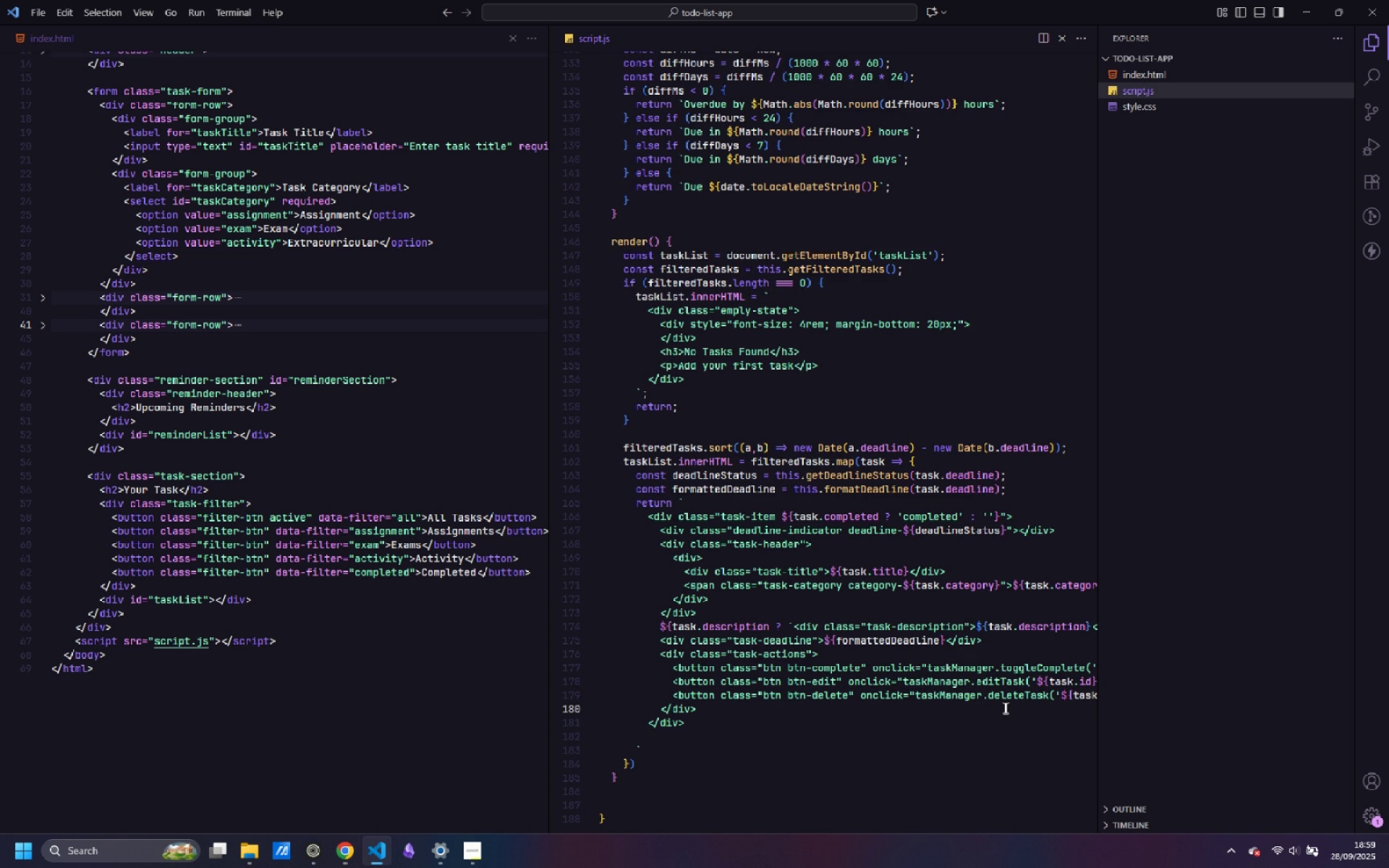 
wait(7.33)
 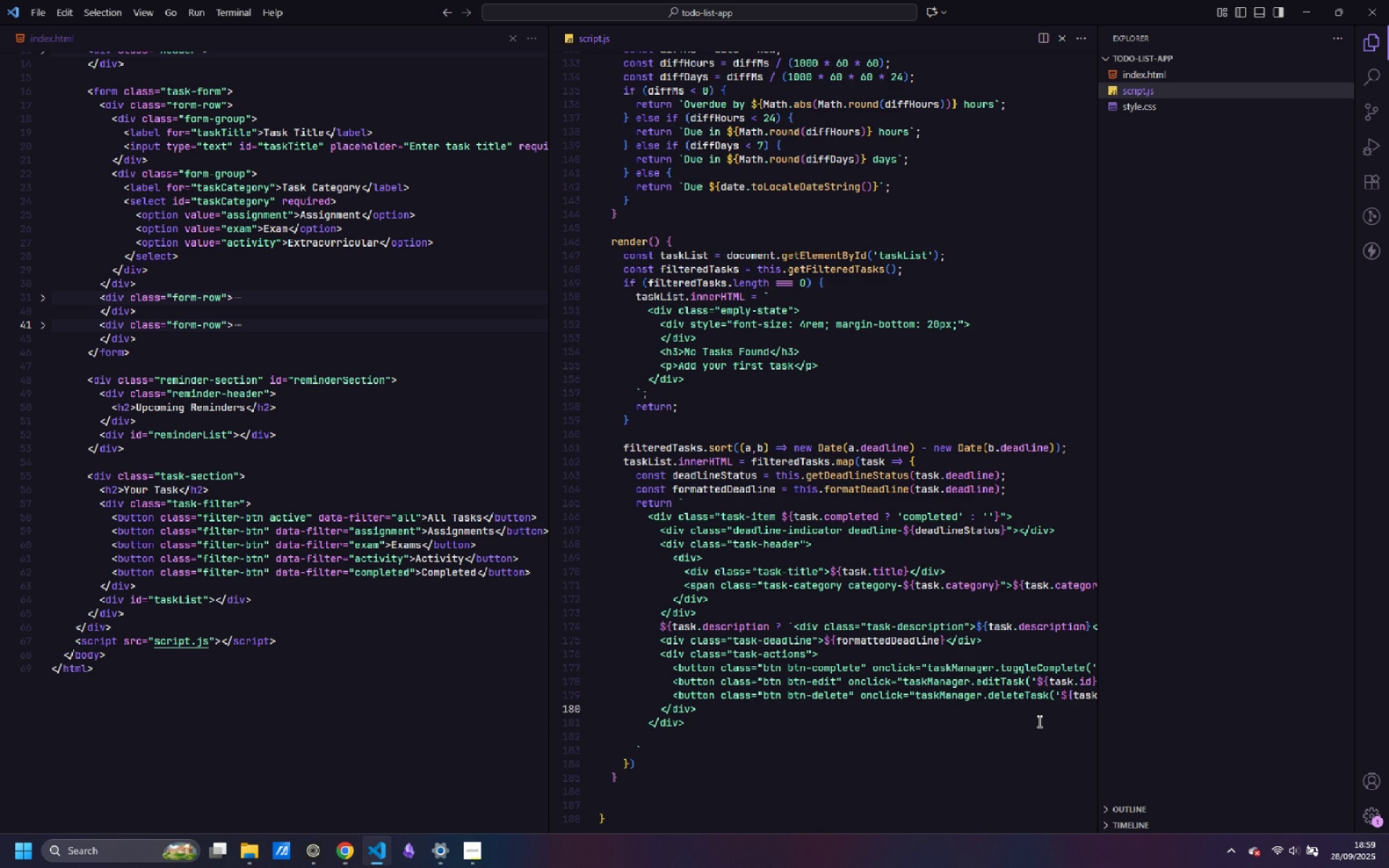 
left_click([686, 743])
 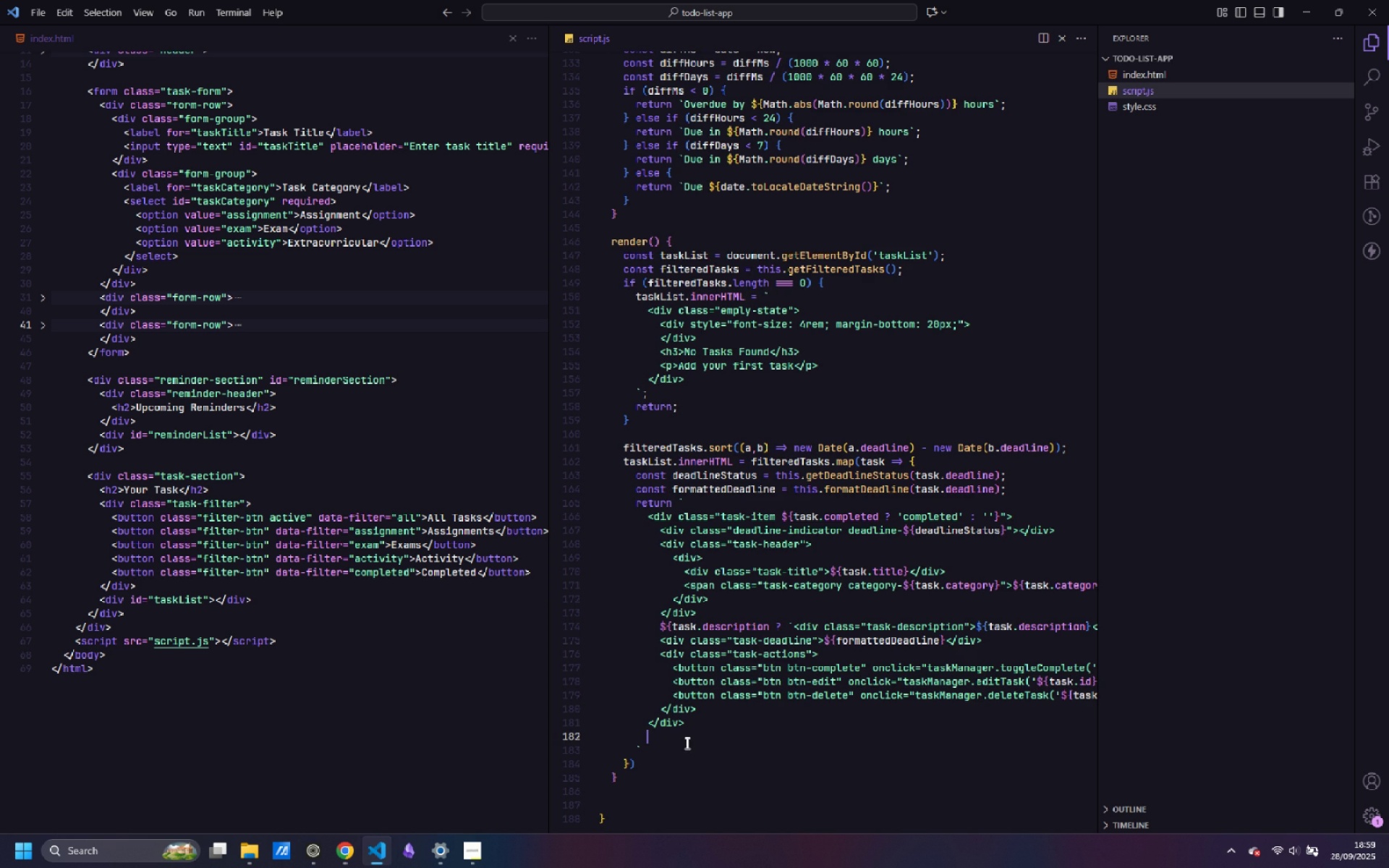 
key(ArrowDown)
 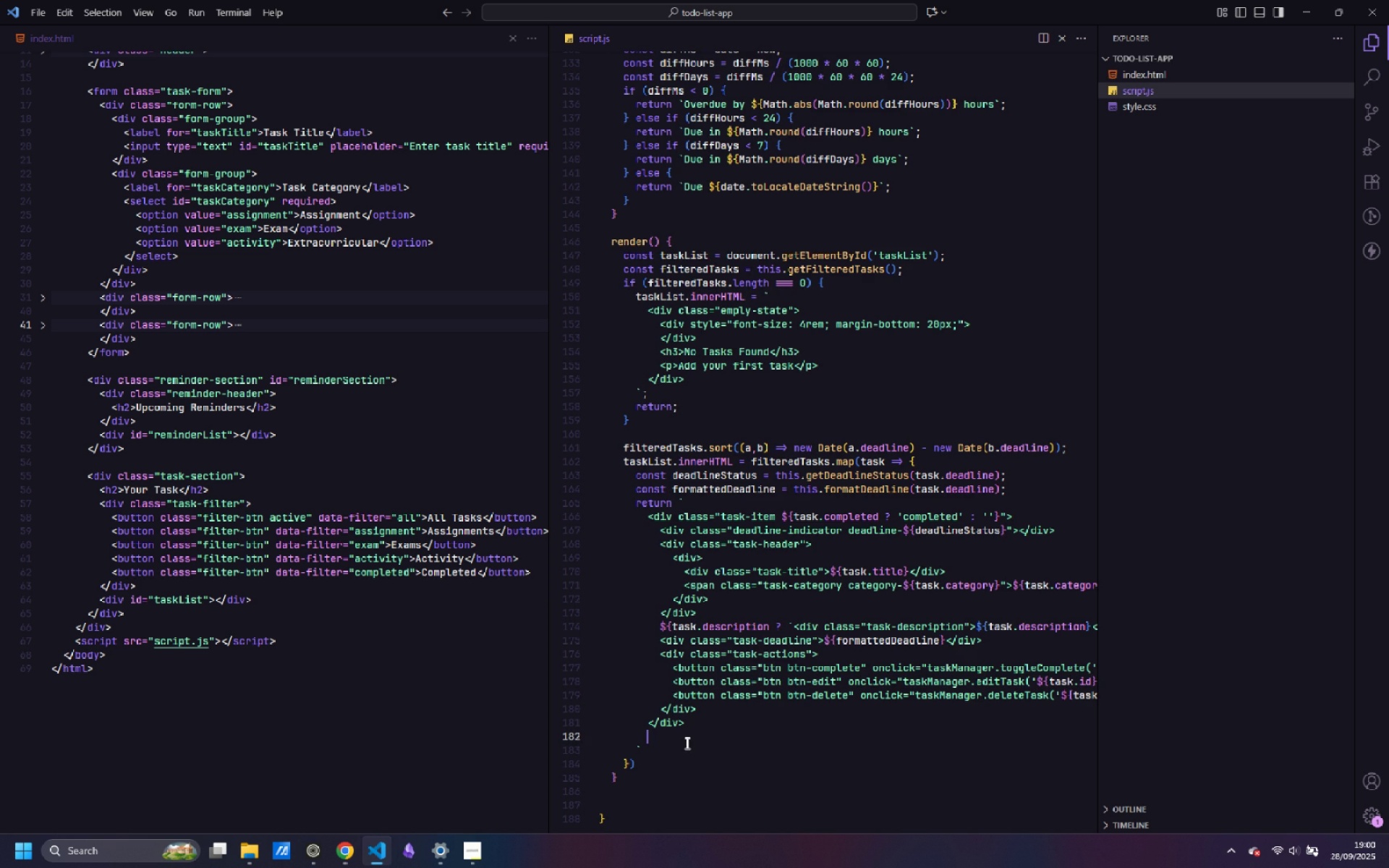 
key(ArrowUp)